 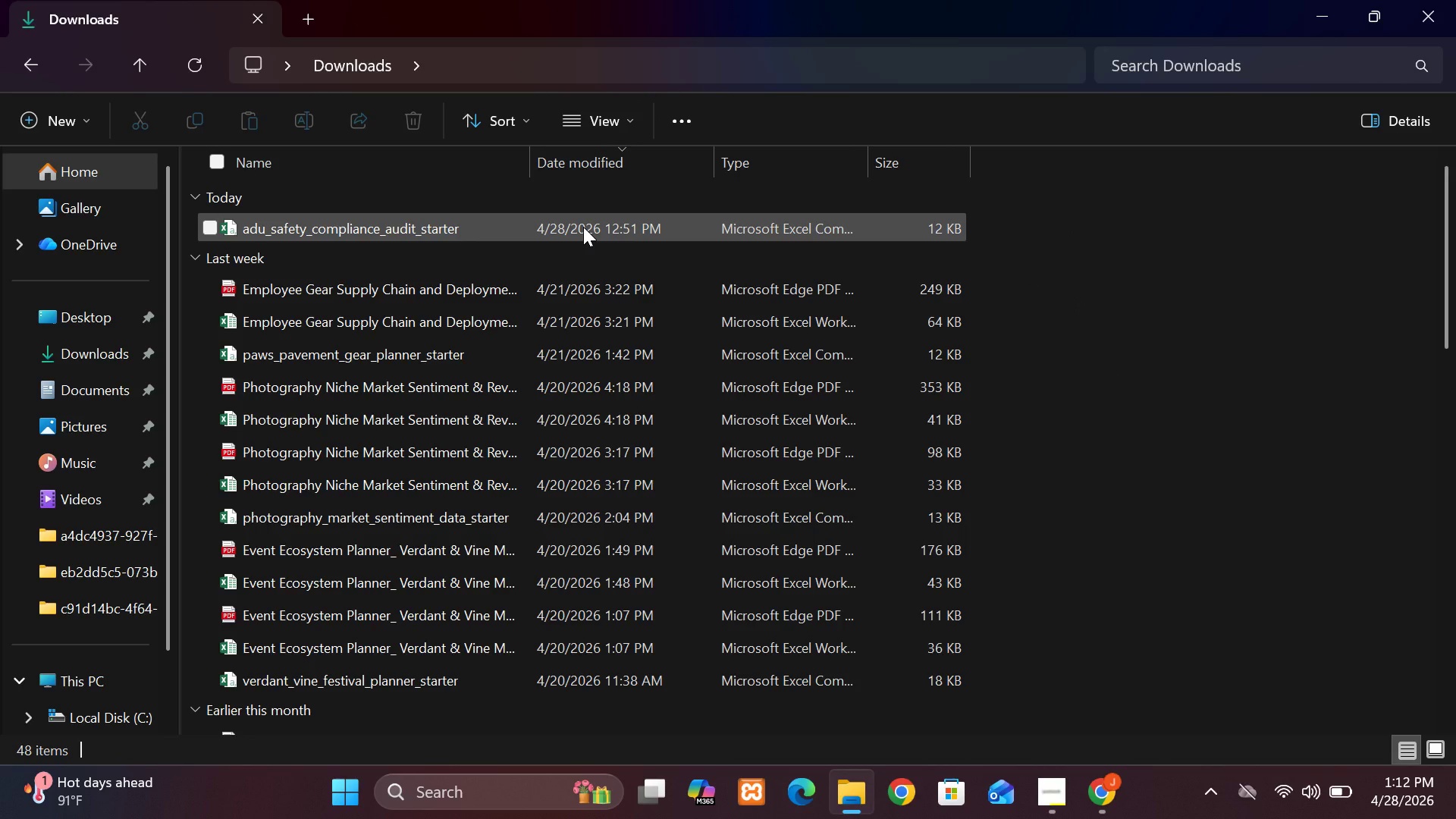 
left_click([583, 227])
 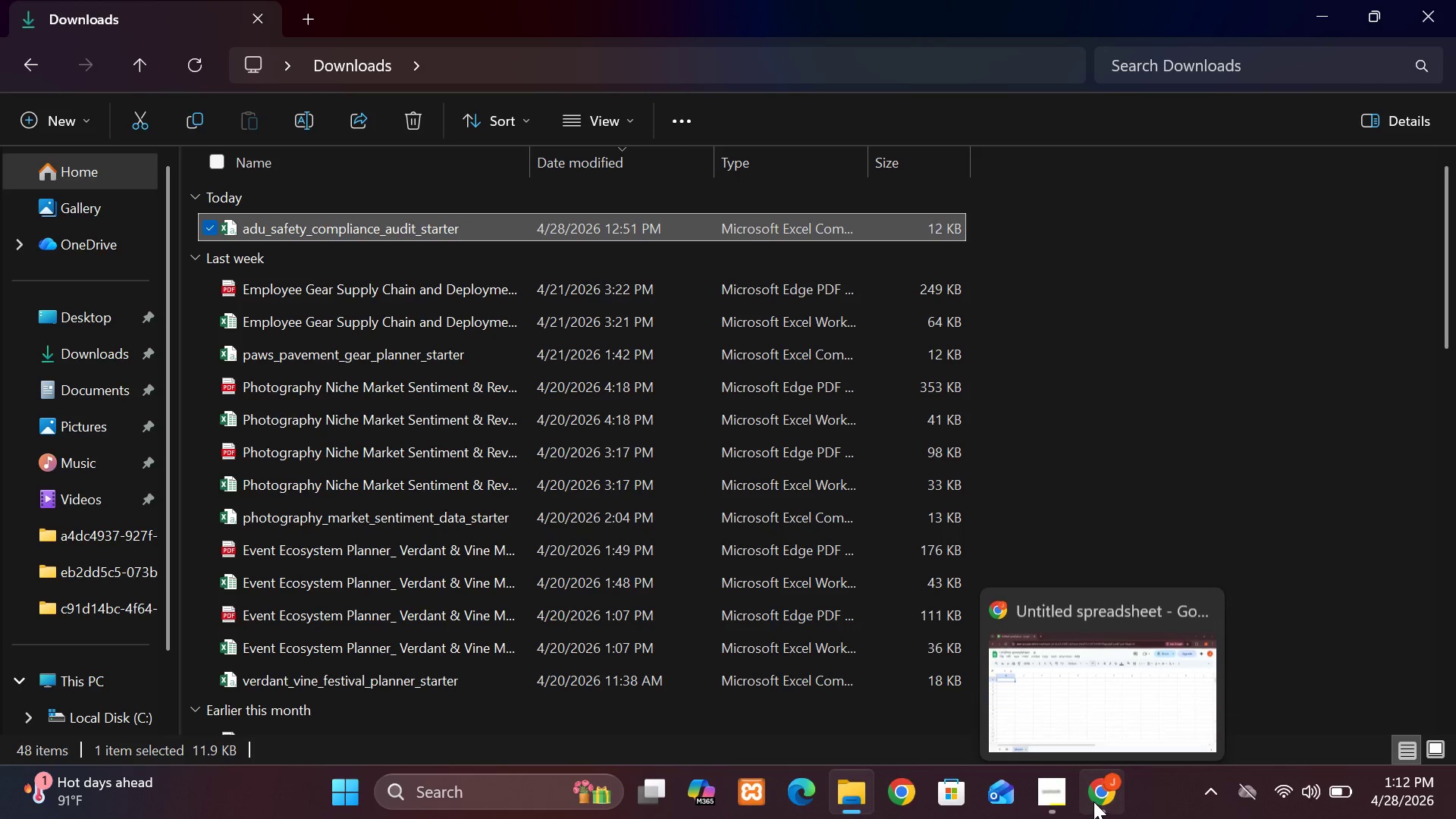 
left_click([1094, 801])
 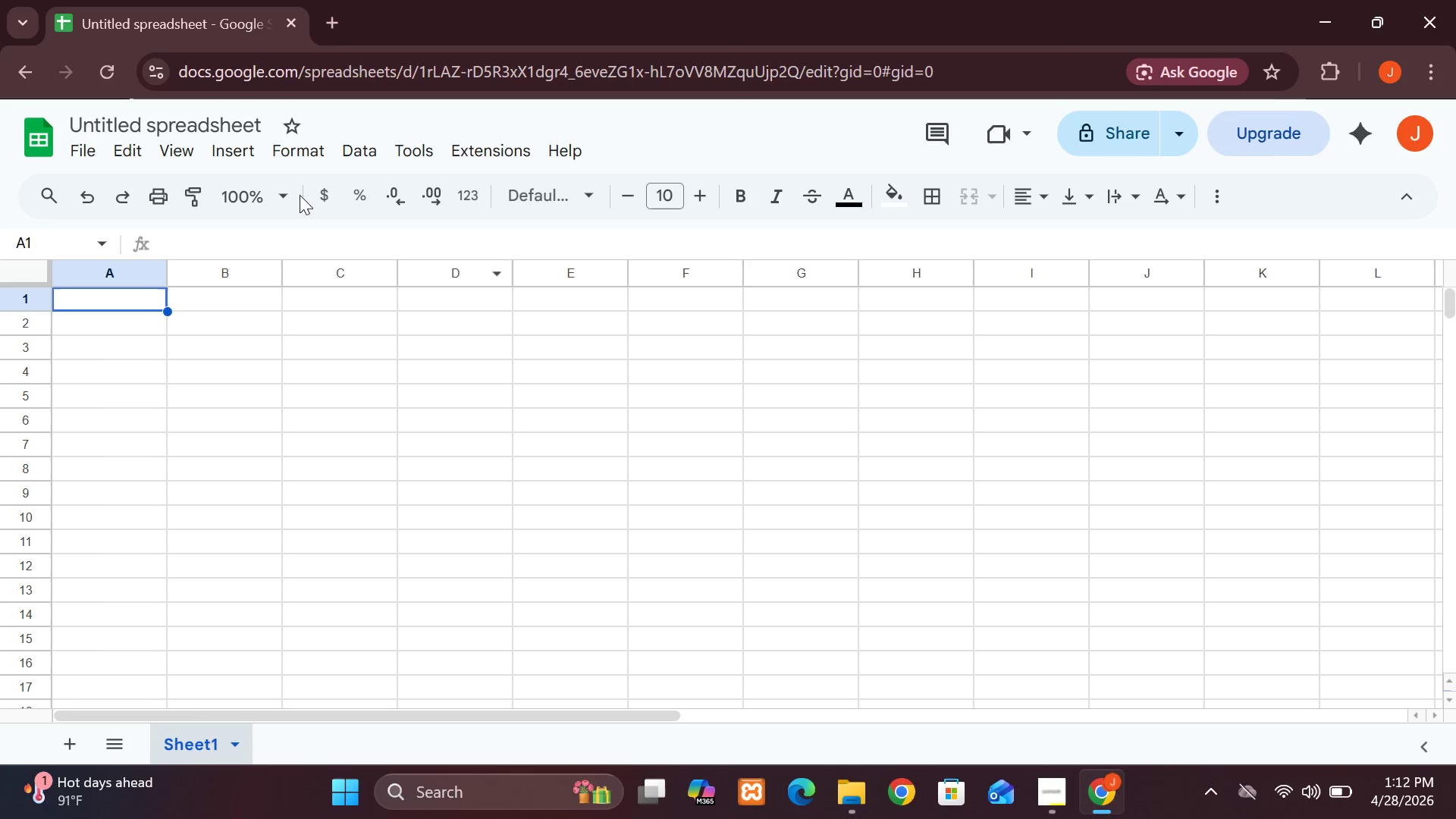 
left_click([87, 149])
 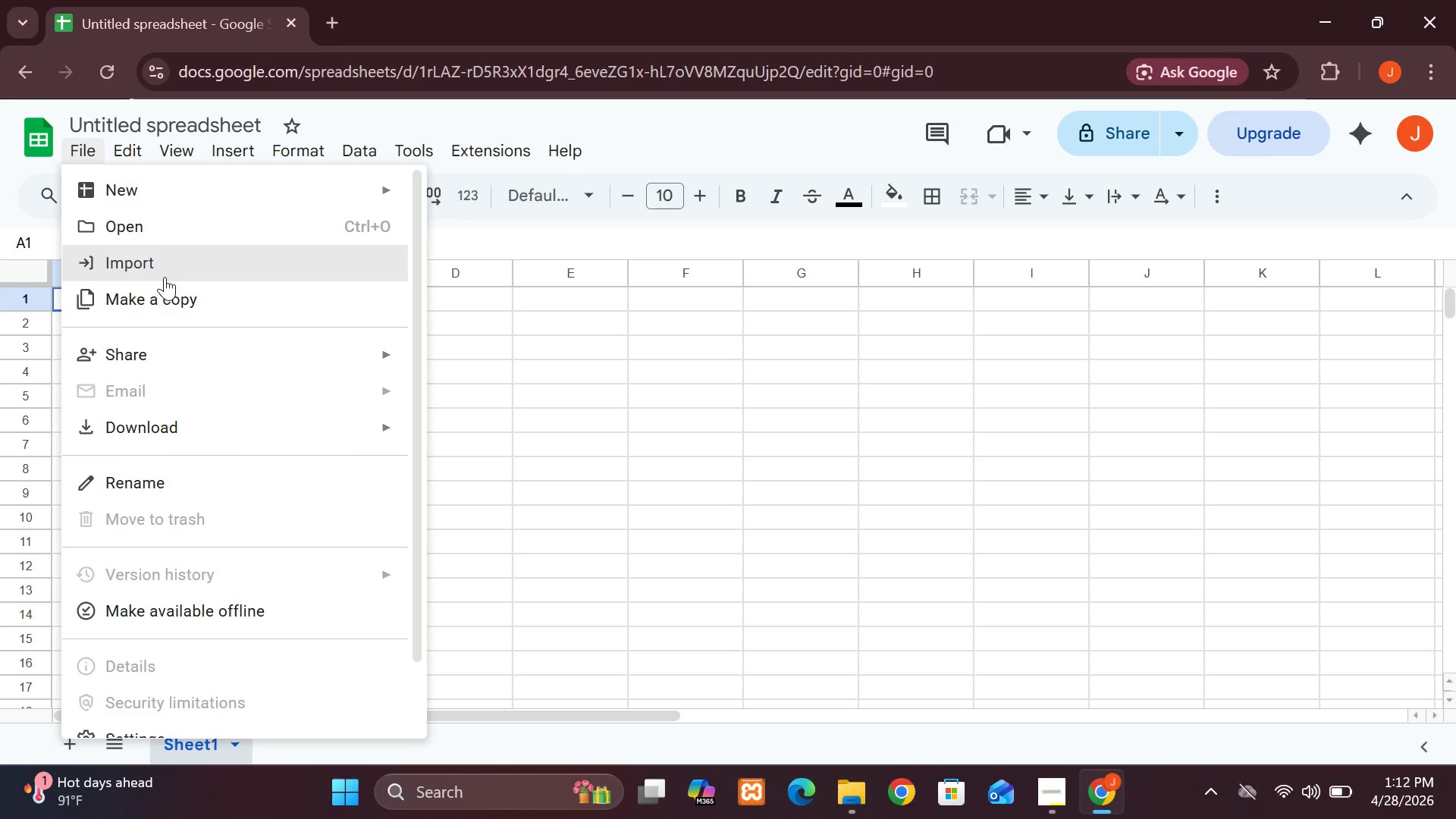 
wait(5.66)
 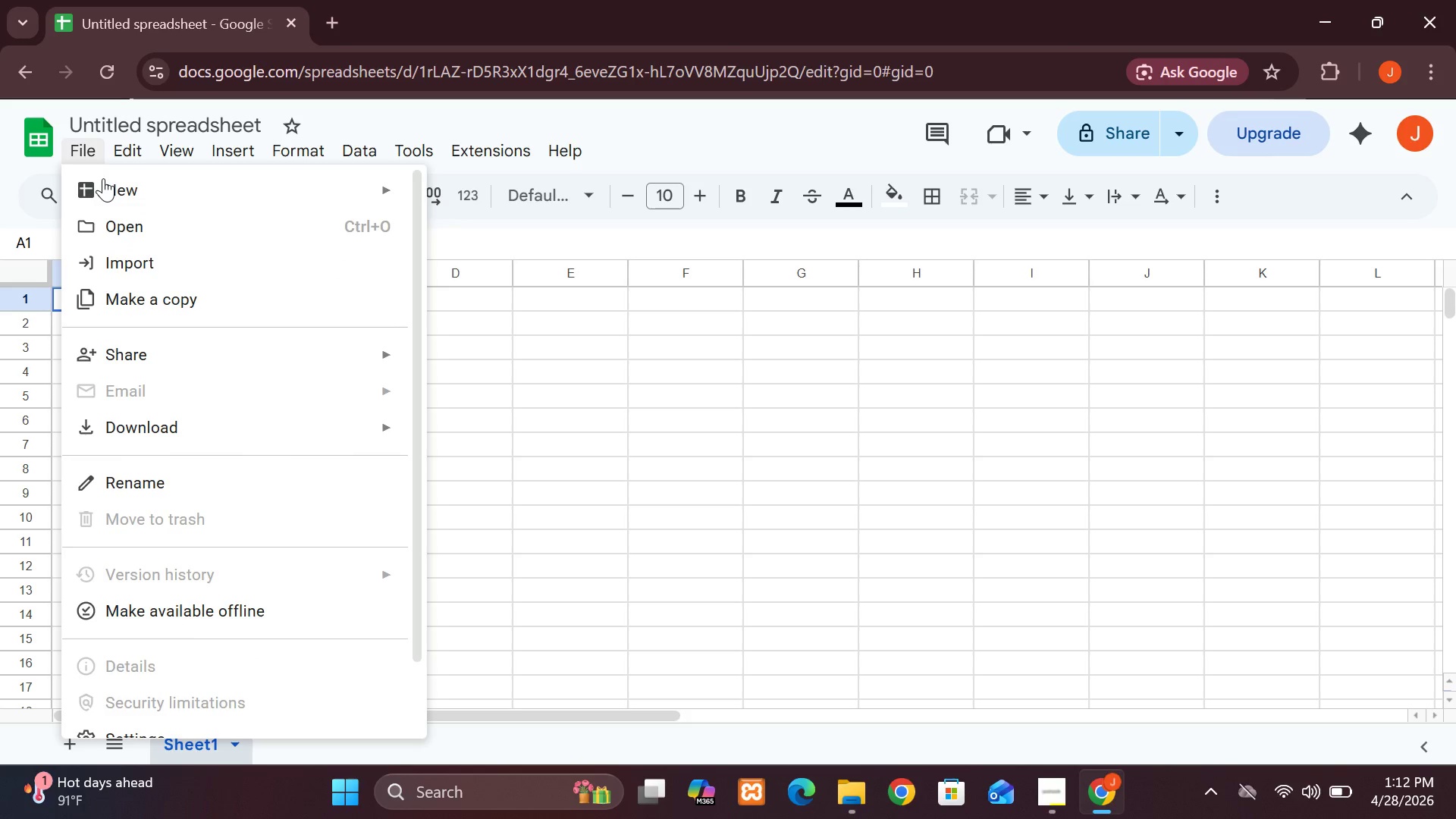 
left_click([160, 262])
 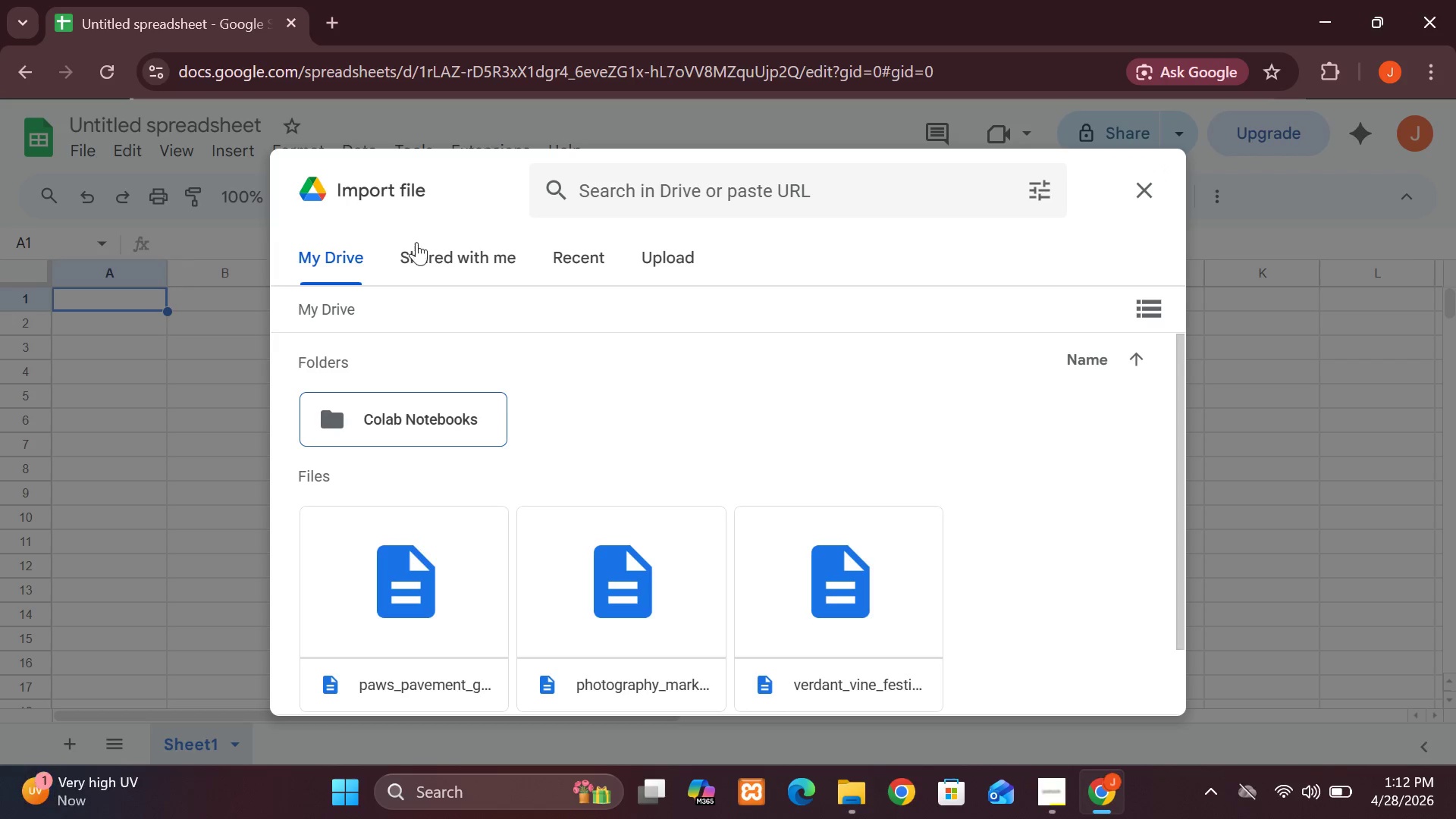 
left_click([647, 249])
 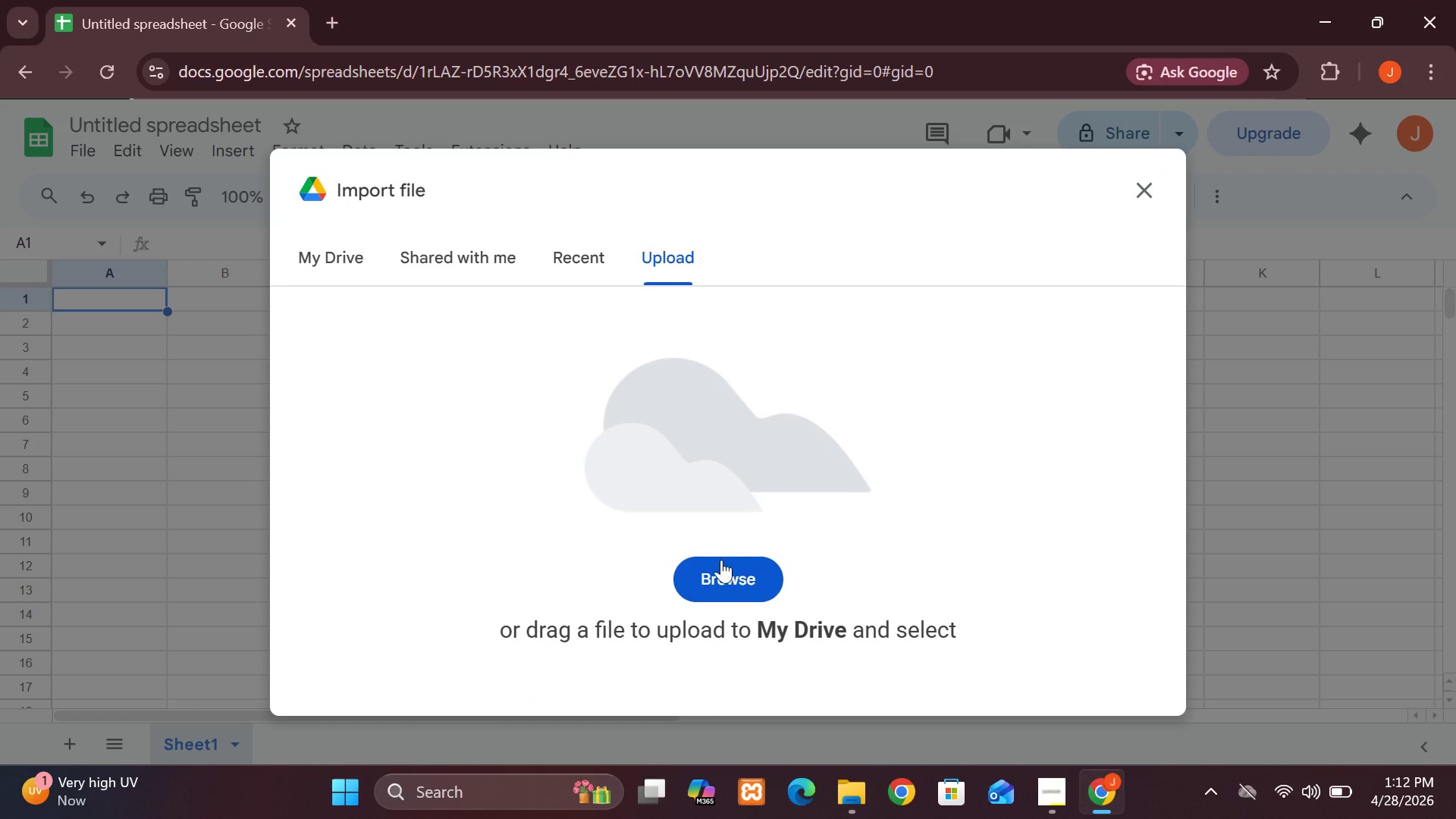 
left_click([721, 582])
 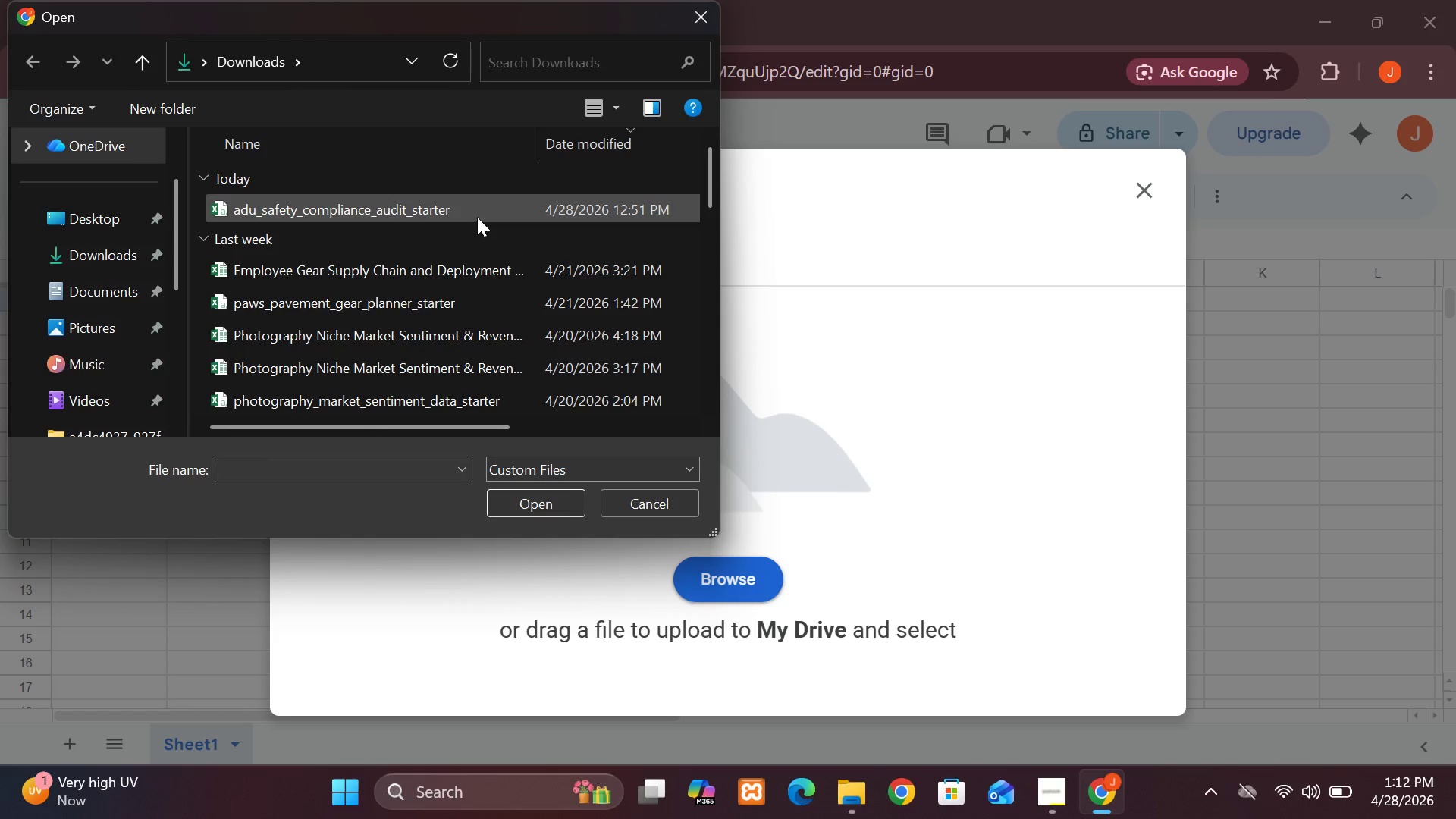 
left_click([477, 217])
 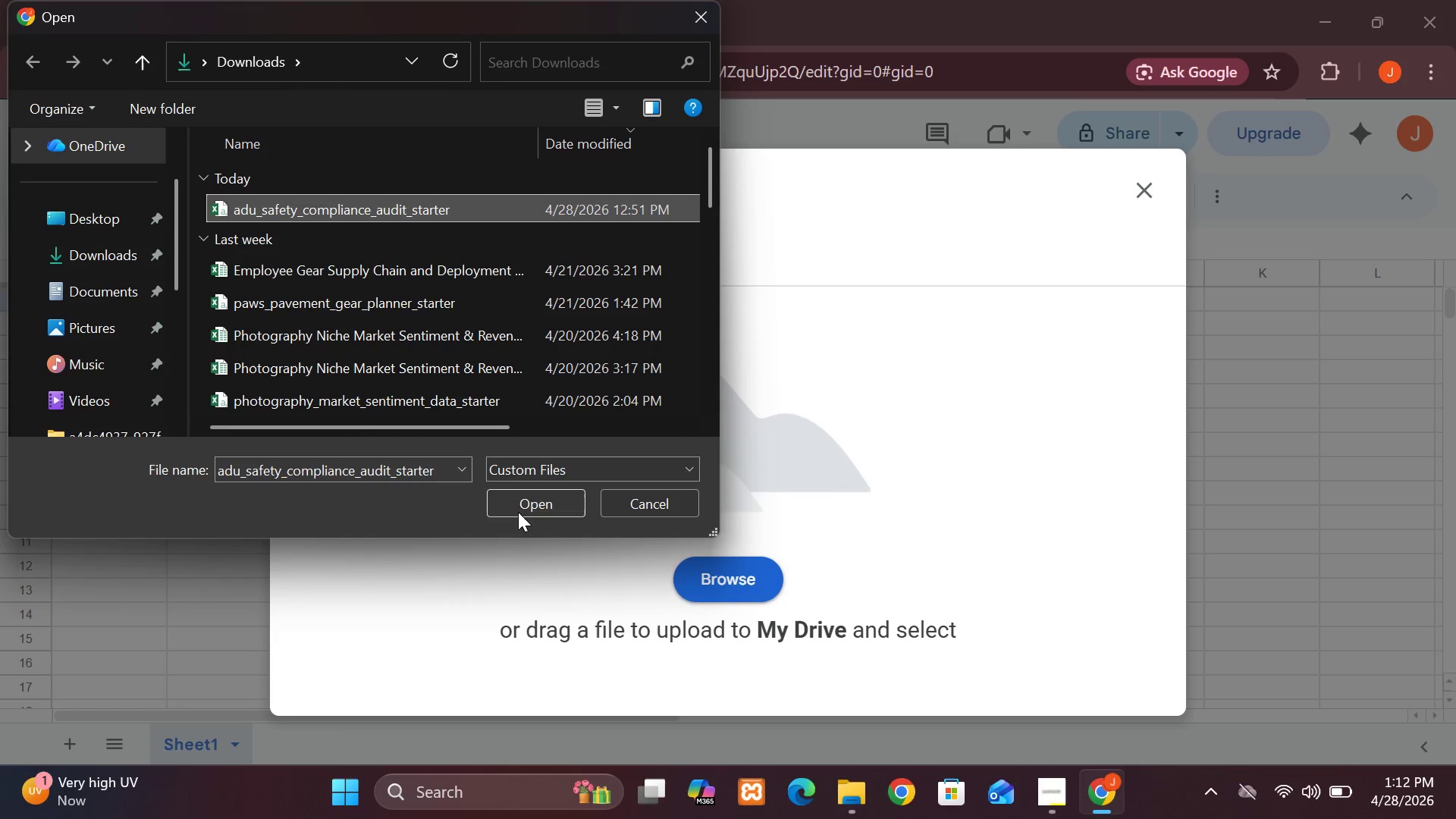 
left_click([517, 512])
 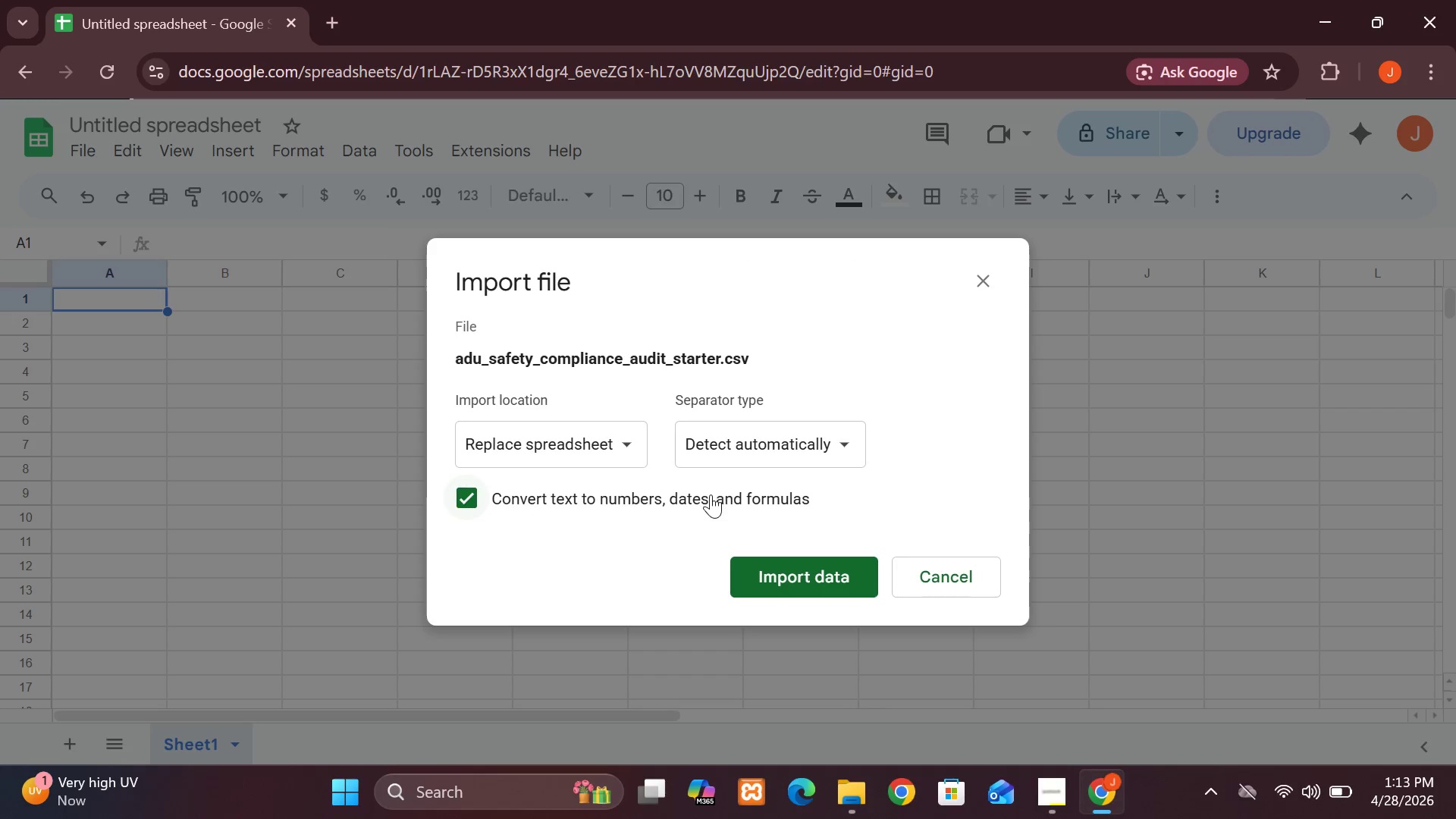 
wait(6.73)
 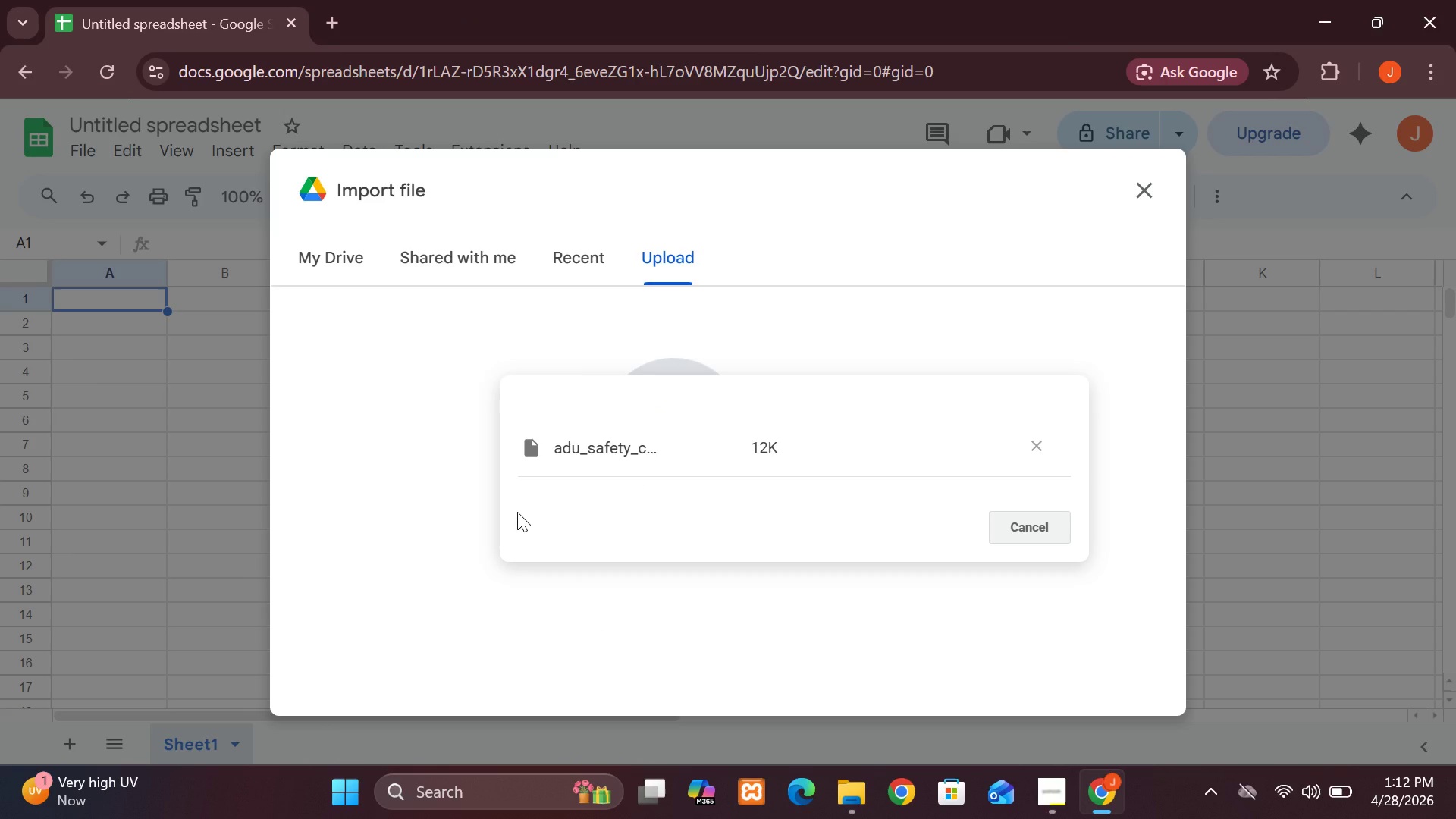 
left_click([786, 582])
 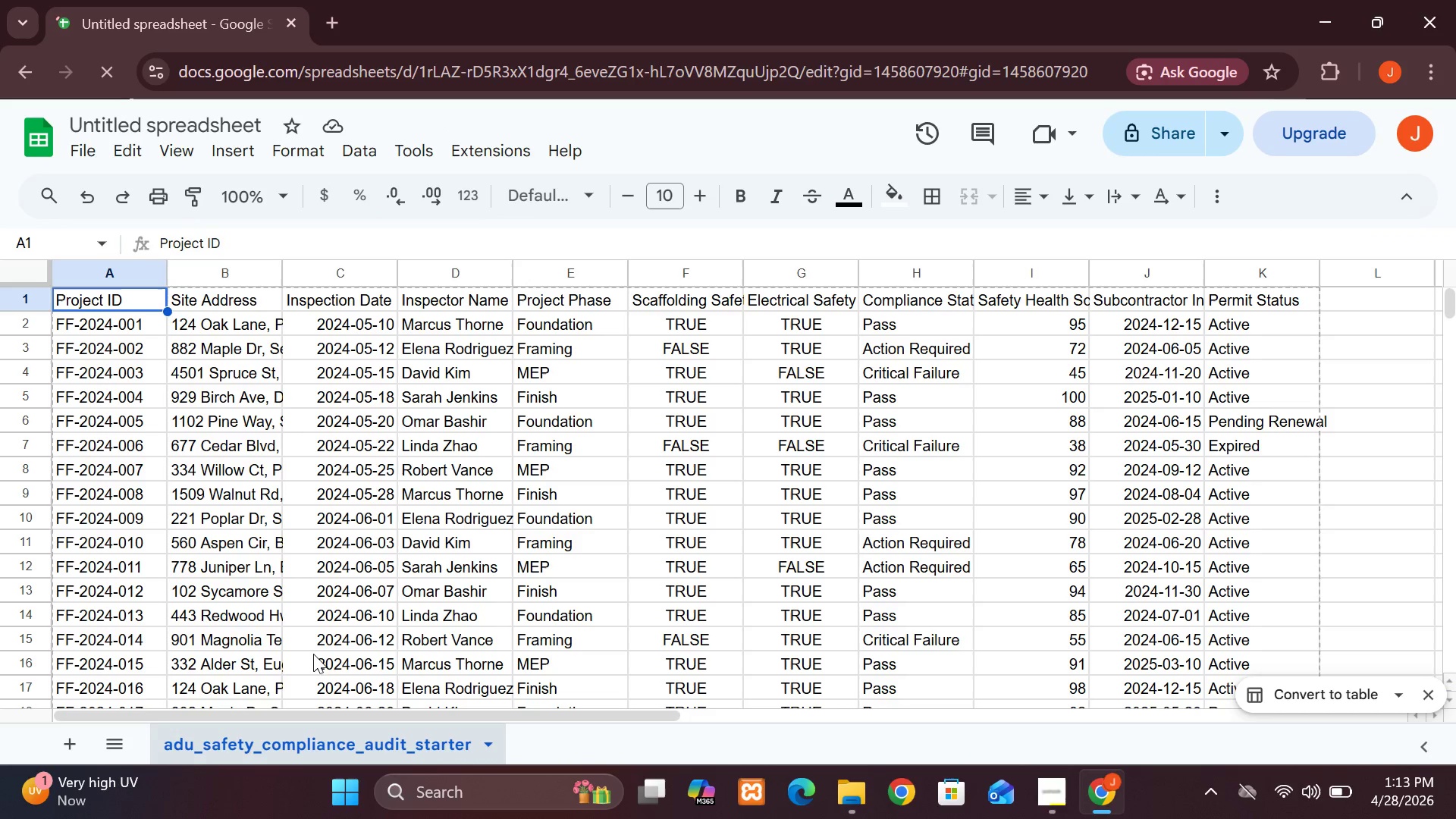 
wait(13.38)
 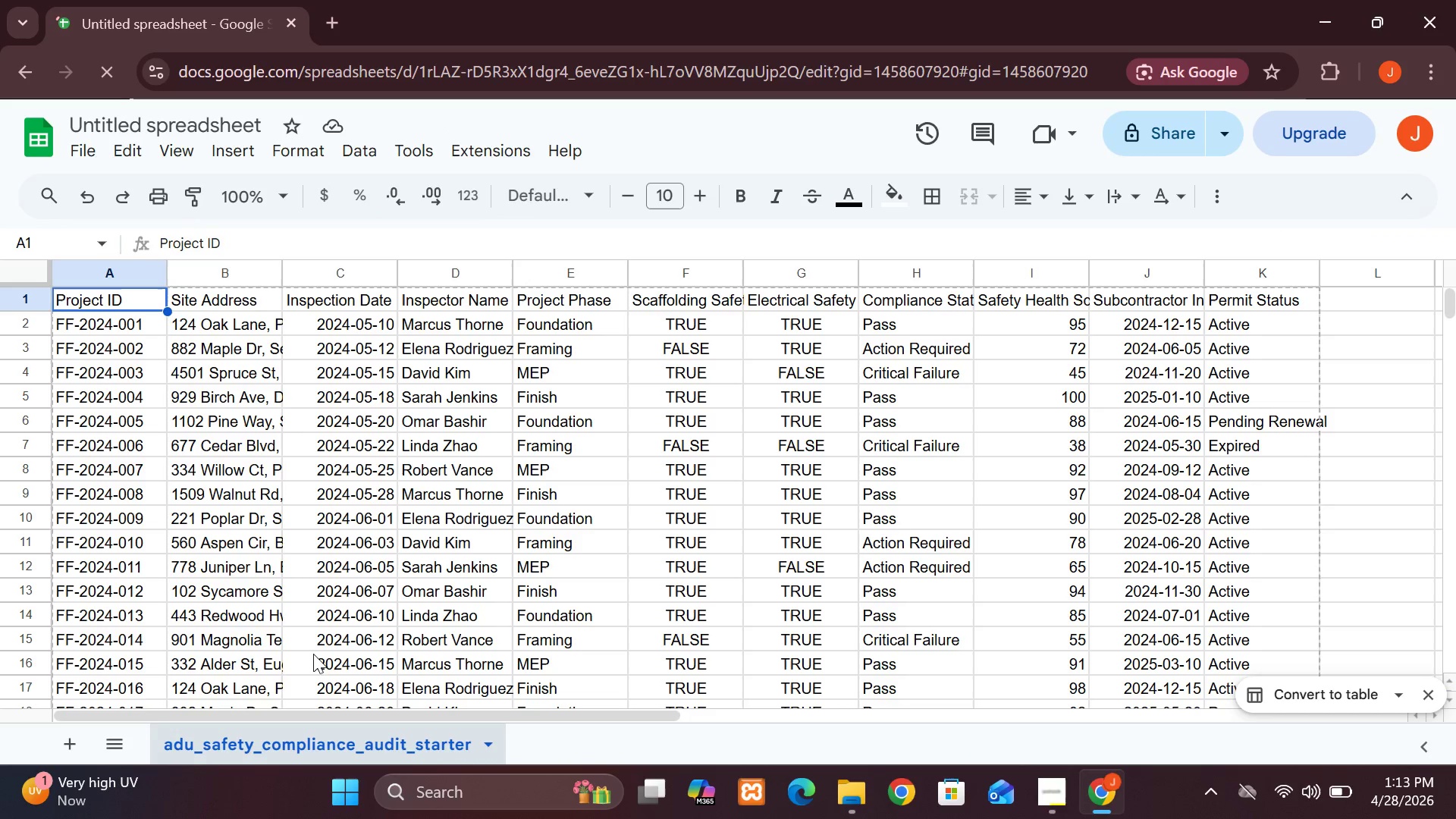 
double_click([232, 121])
 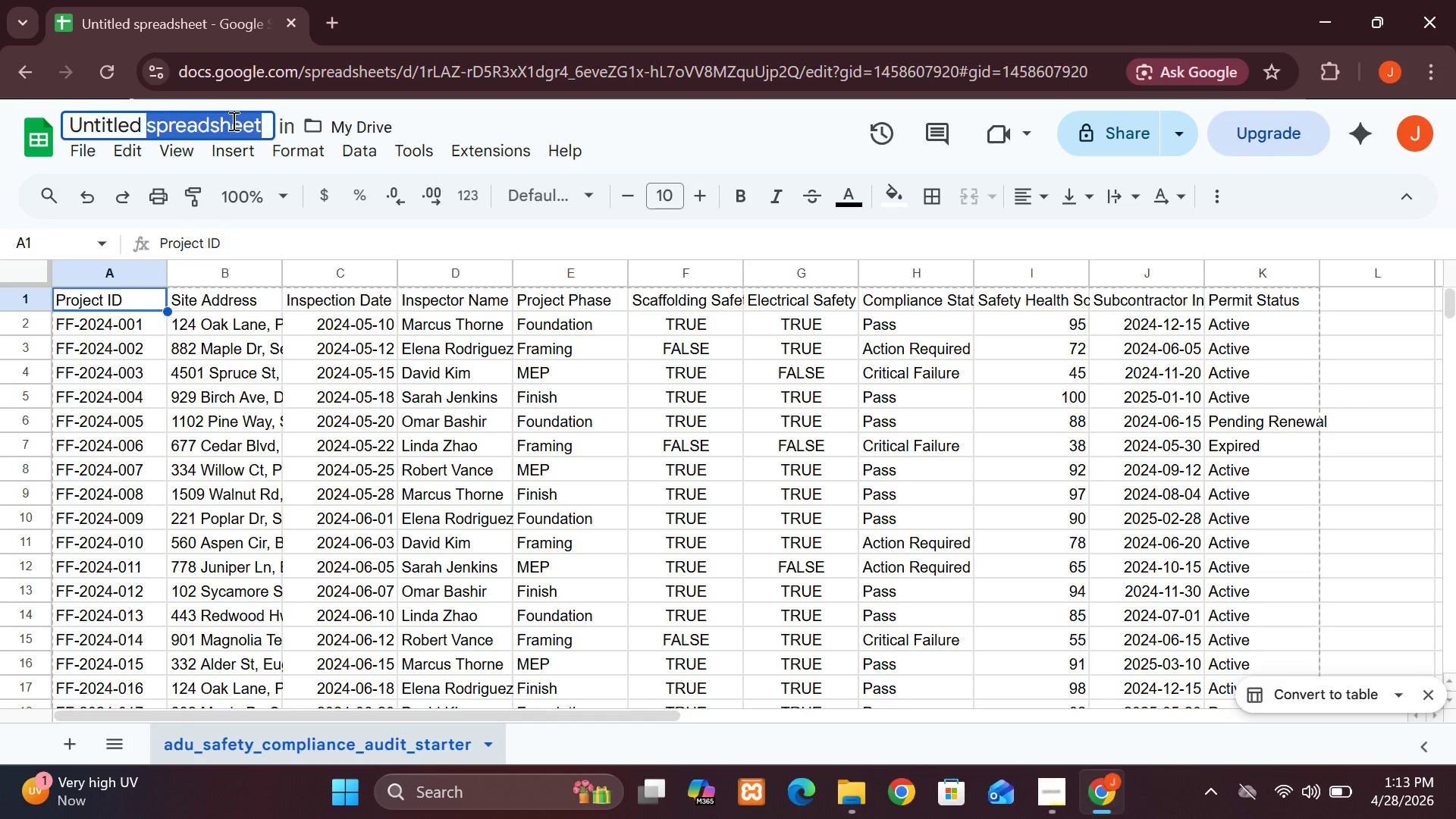 
wait(5.27)
 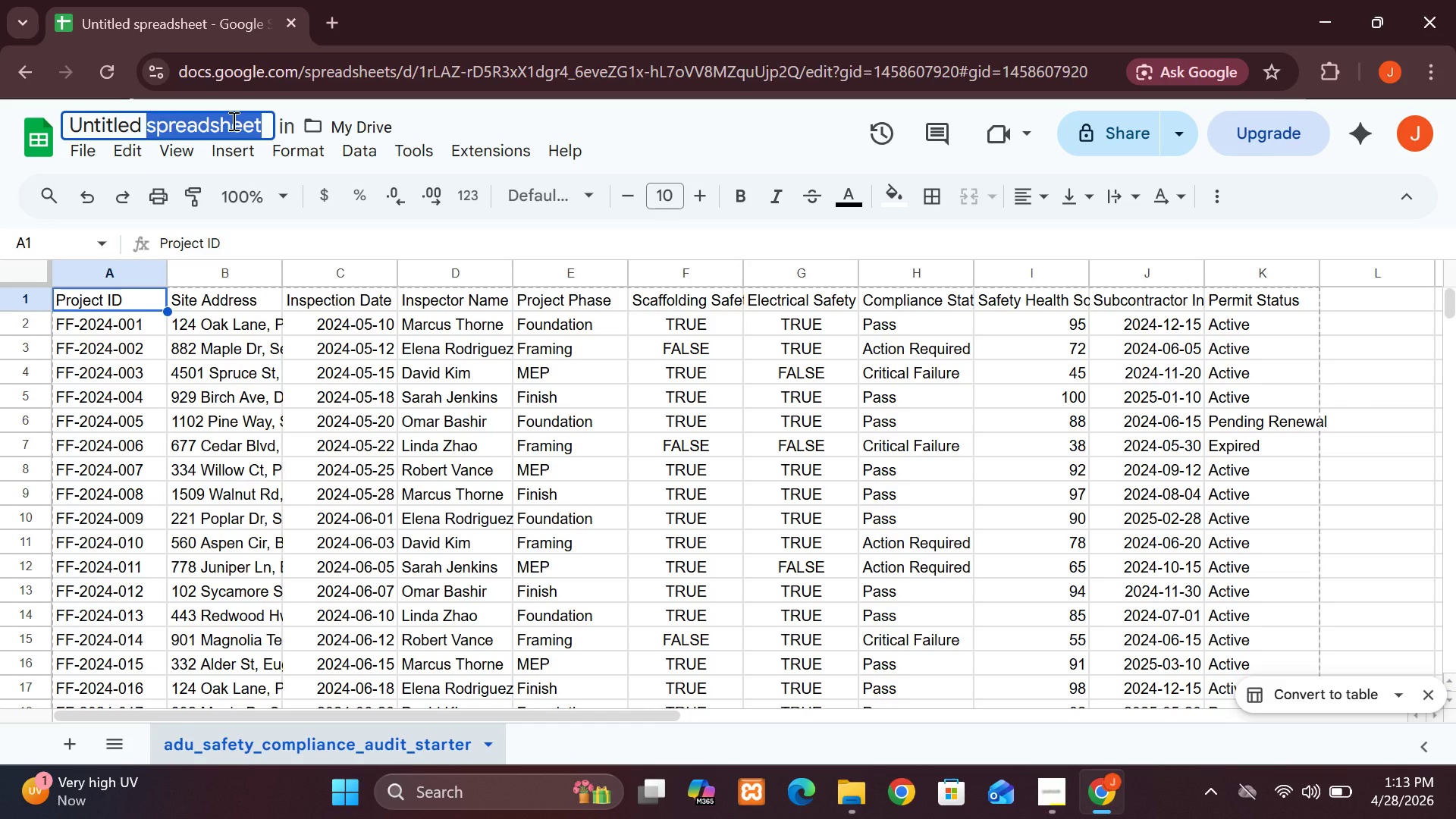 
key(Backspace)
 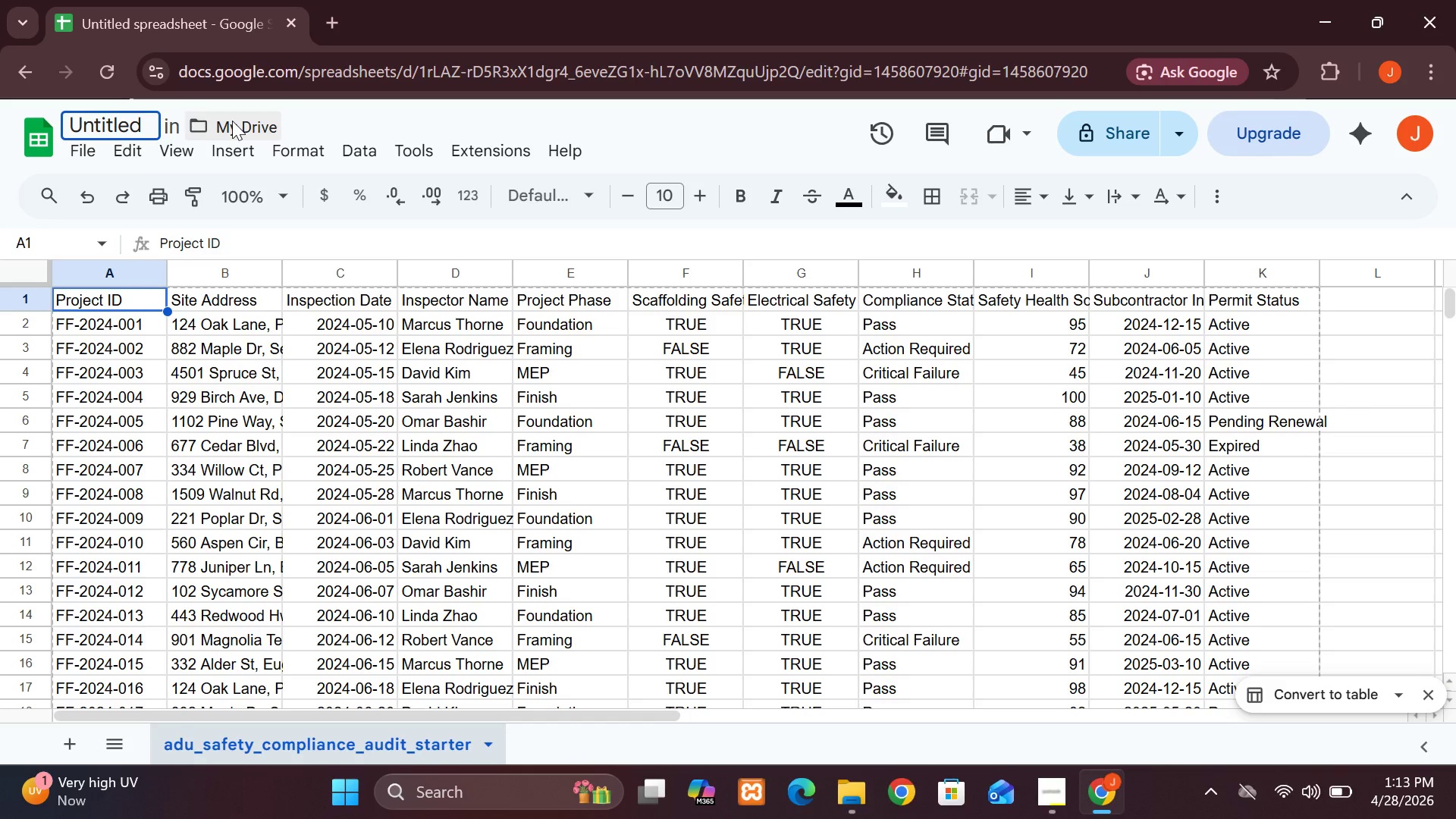 
key(Backspace)
 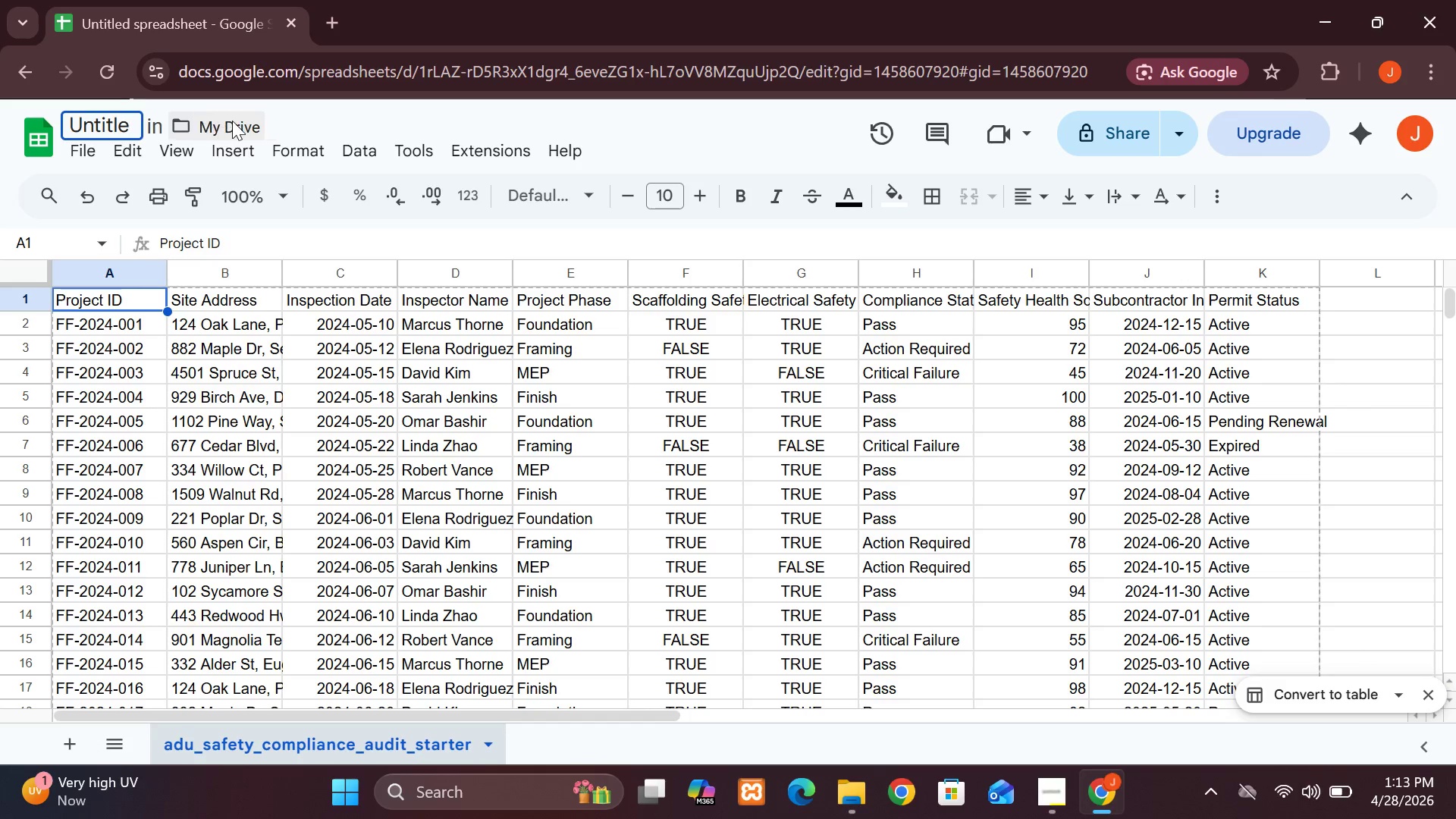 
hold_key(key=Backspace, duration=0.34)
 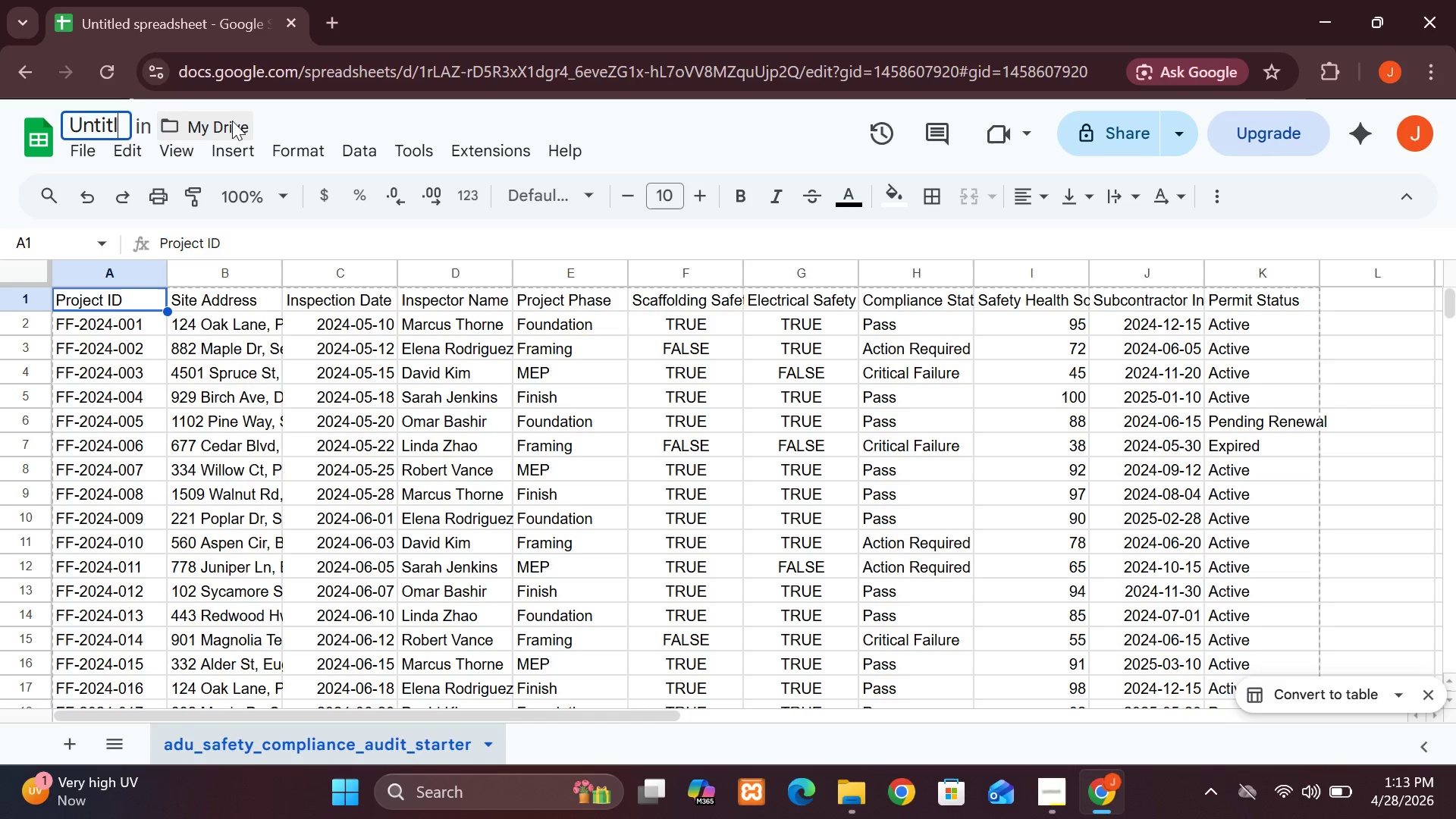 
key(Backspace)
 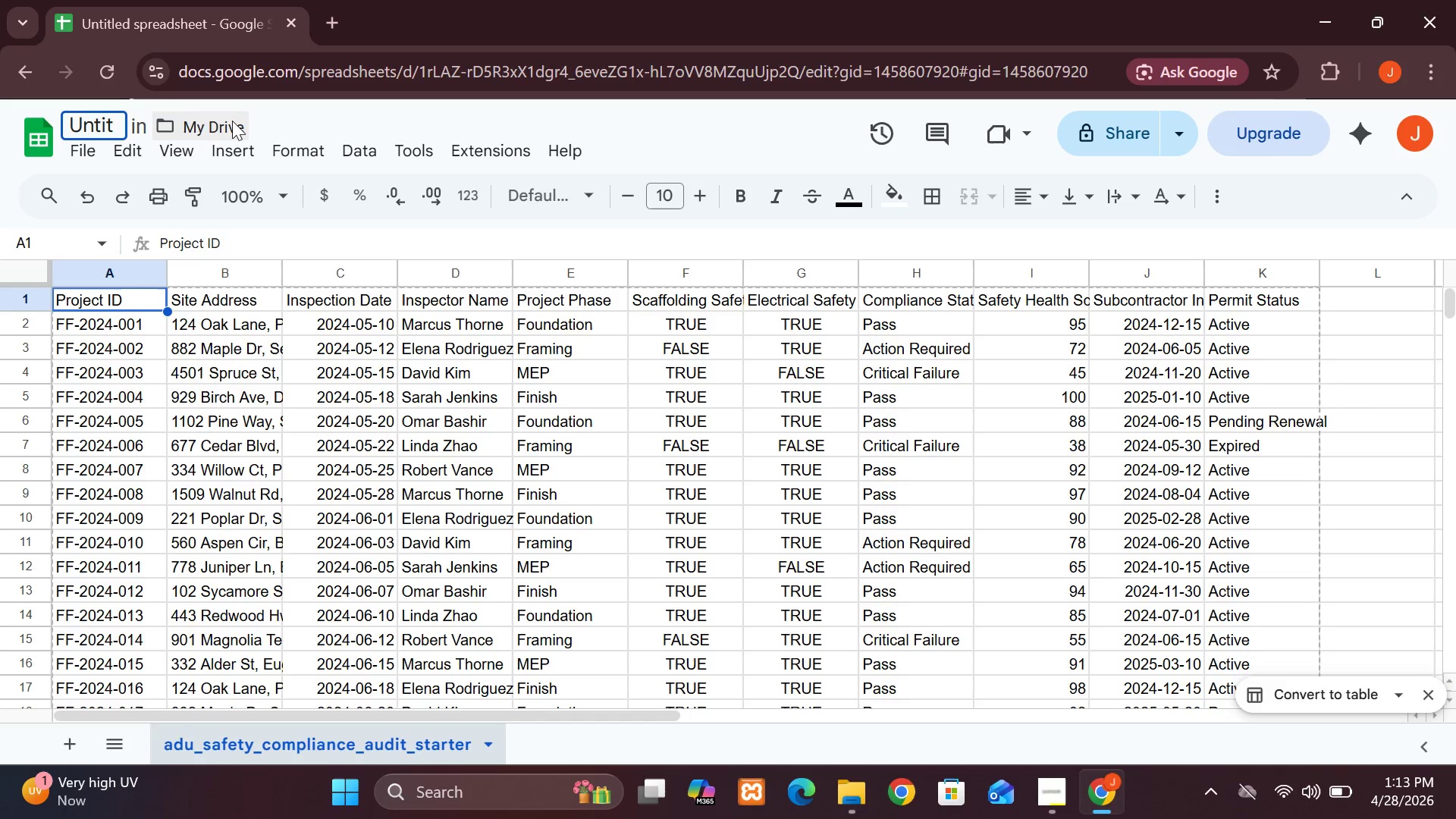 
key(Backspace)
 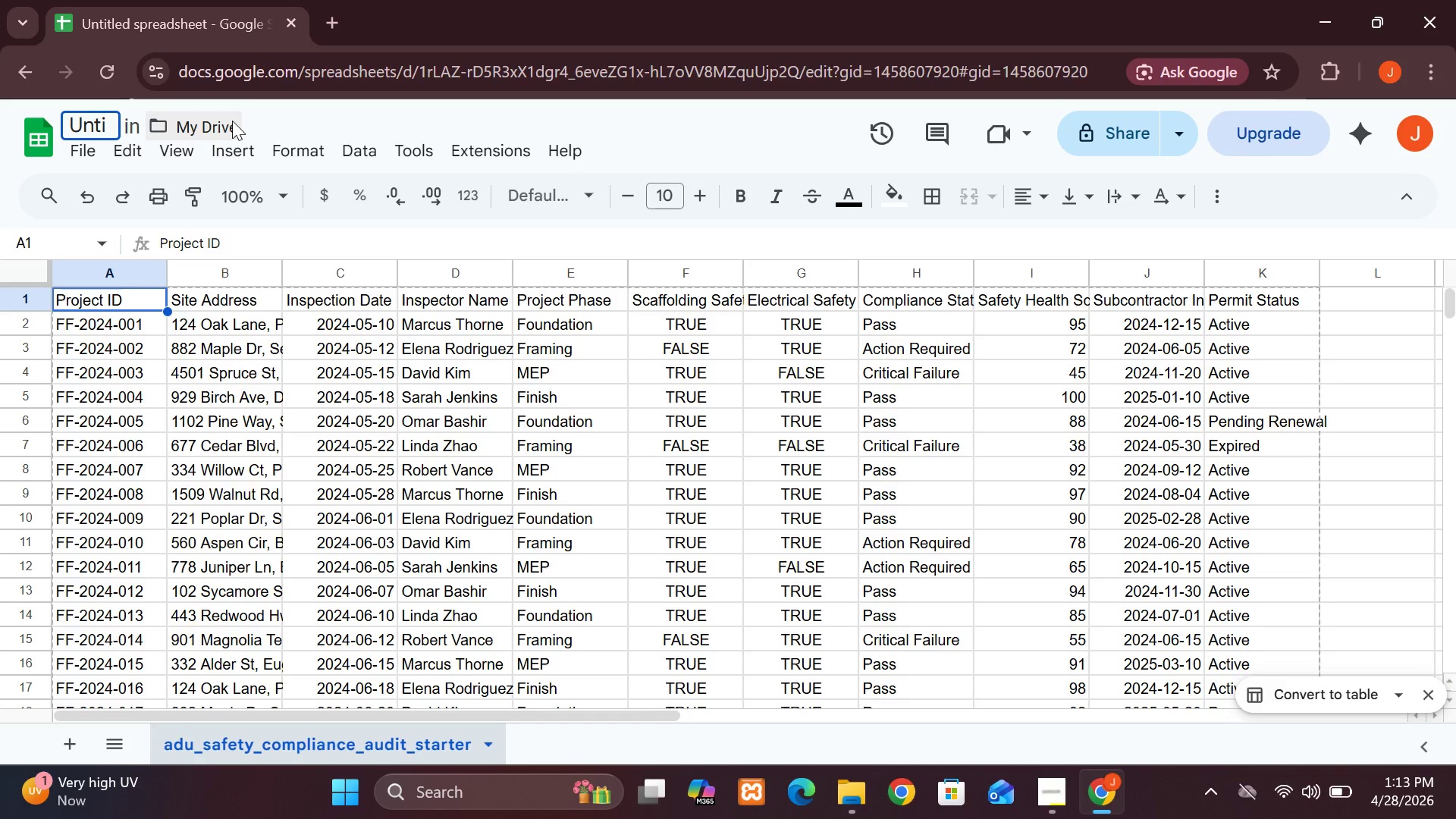 
key(Backspace)
 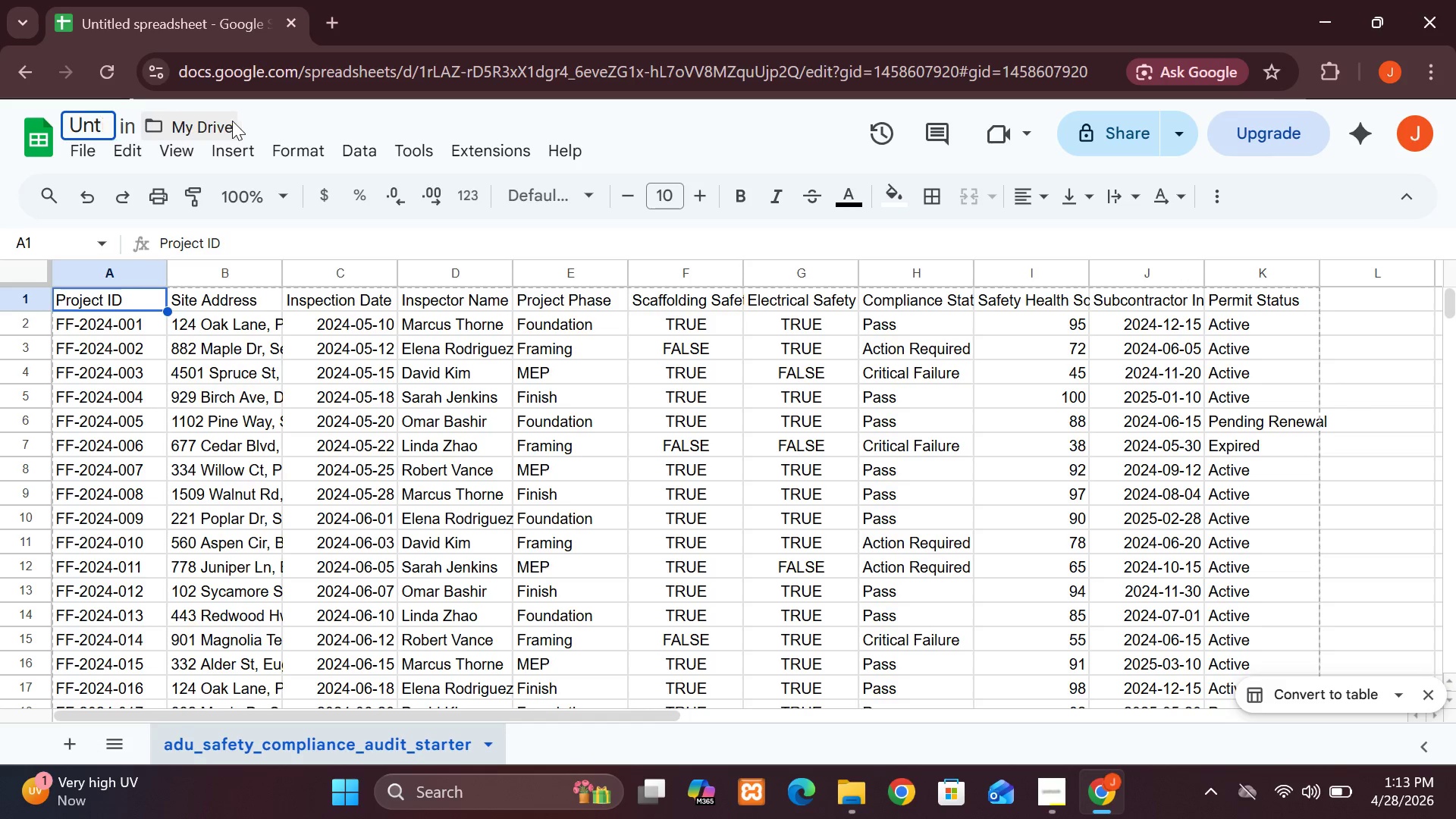 
key(Backspace)
 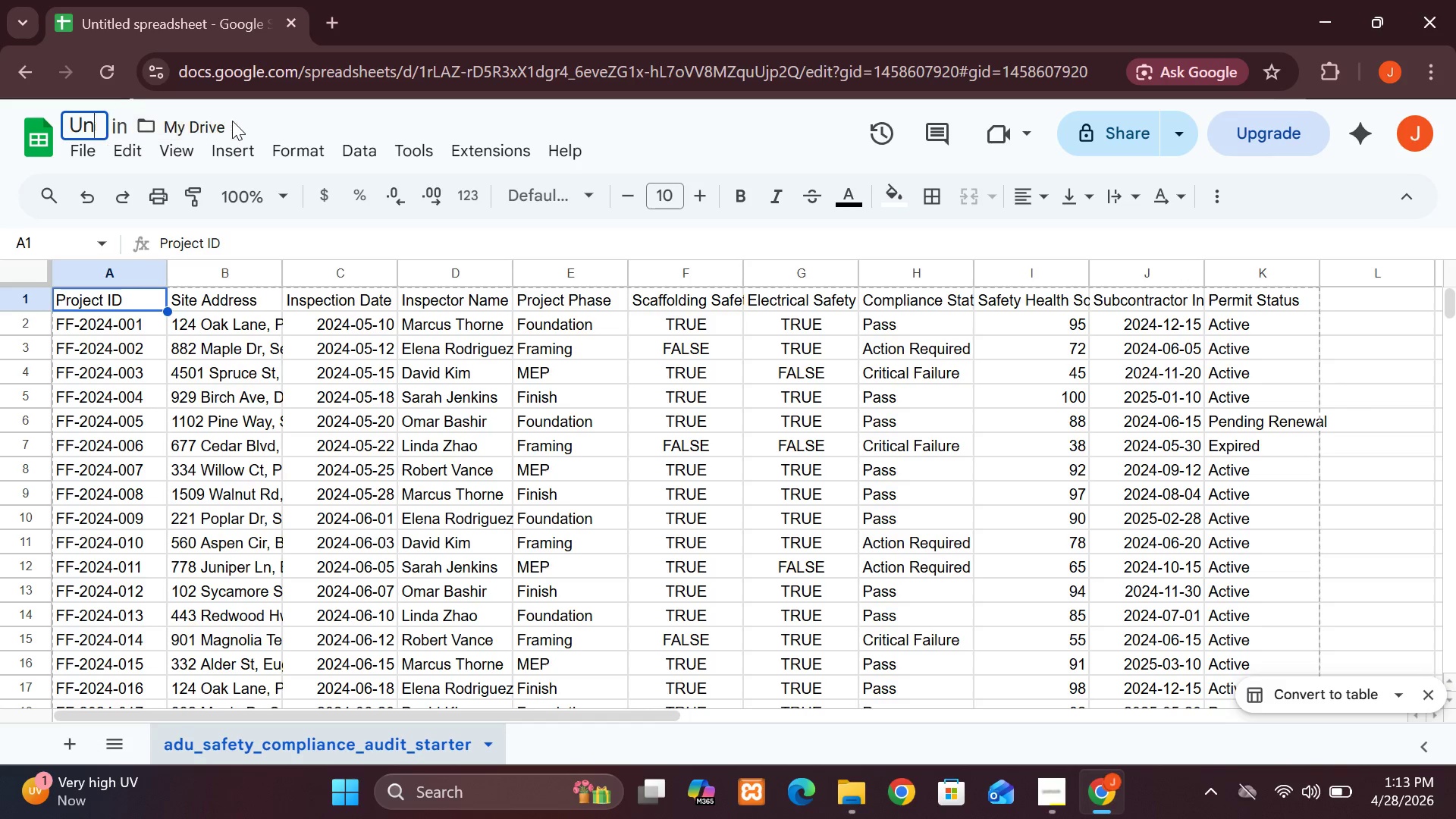 
key(Backspace)
 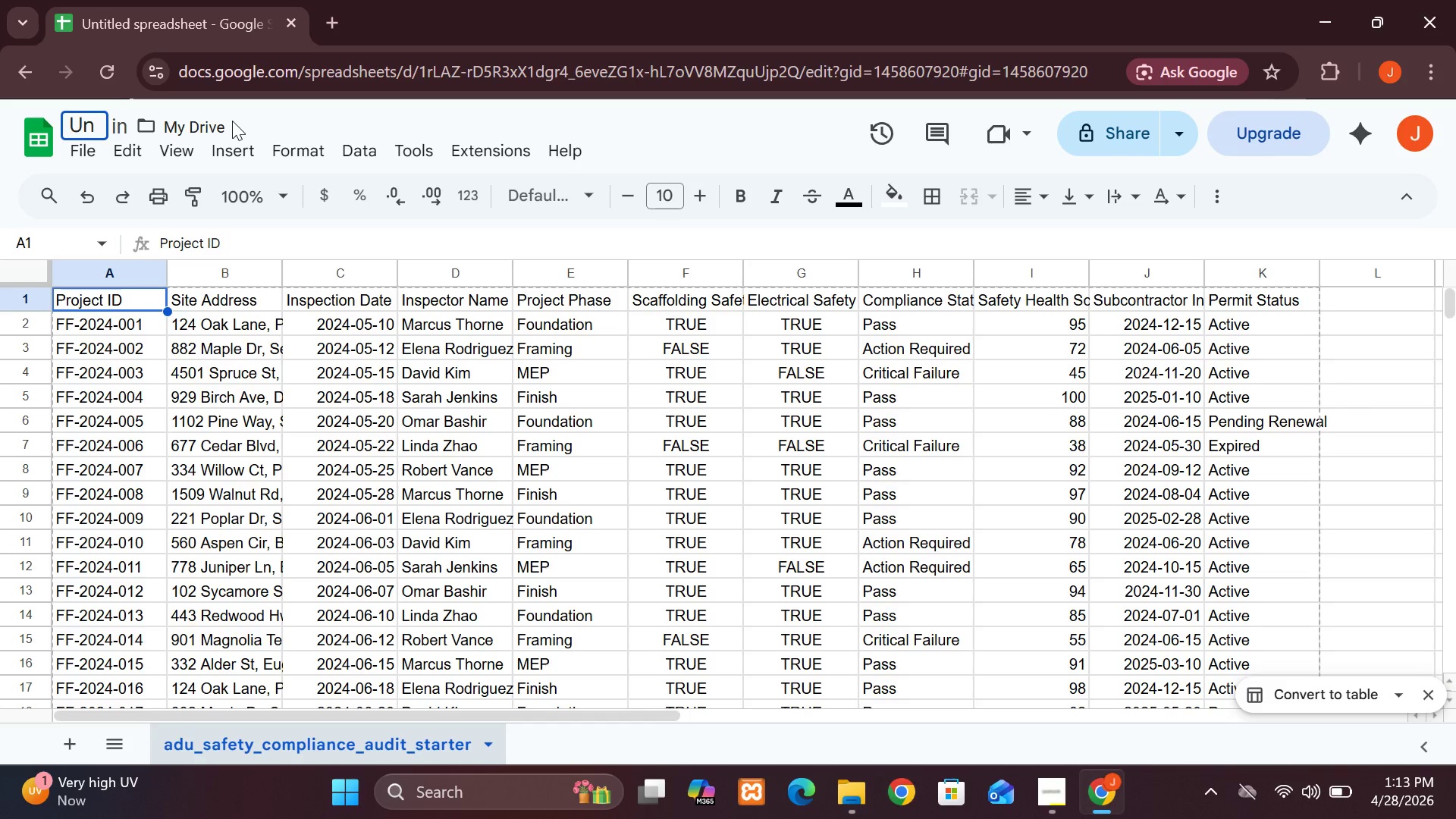 
key(Backspace)
 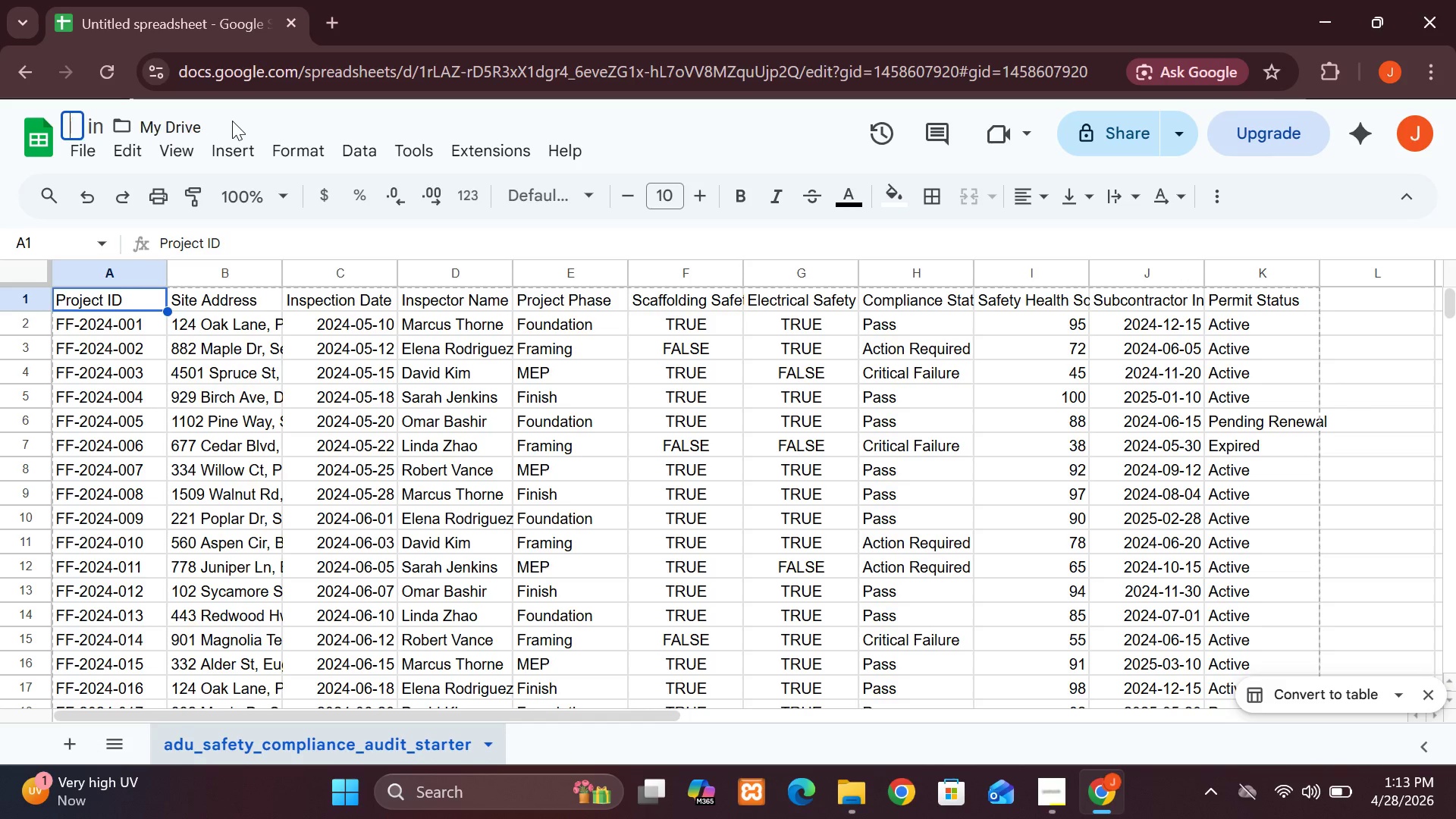 
key(Backspace)
 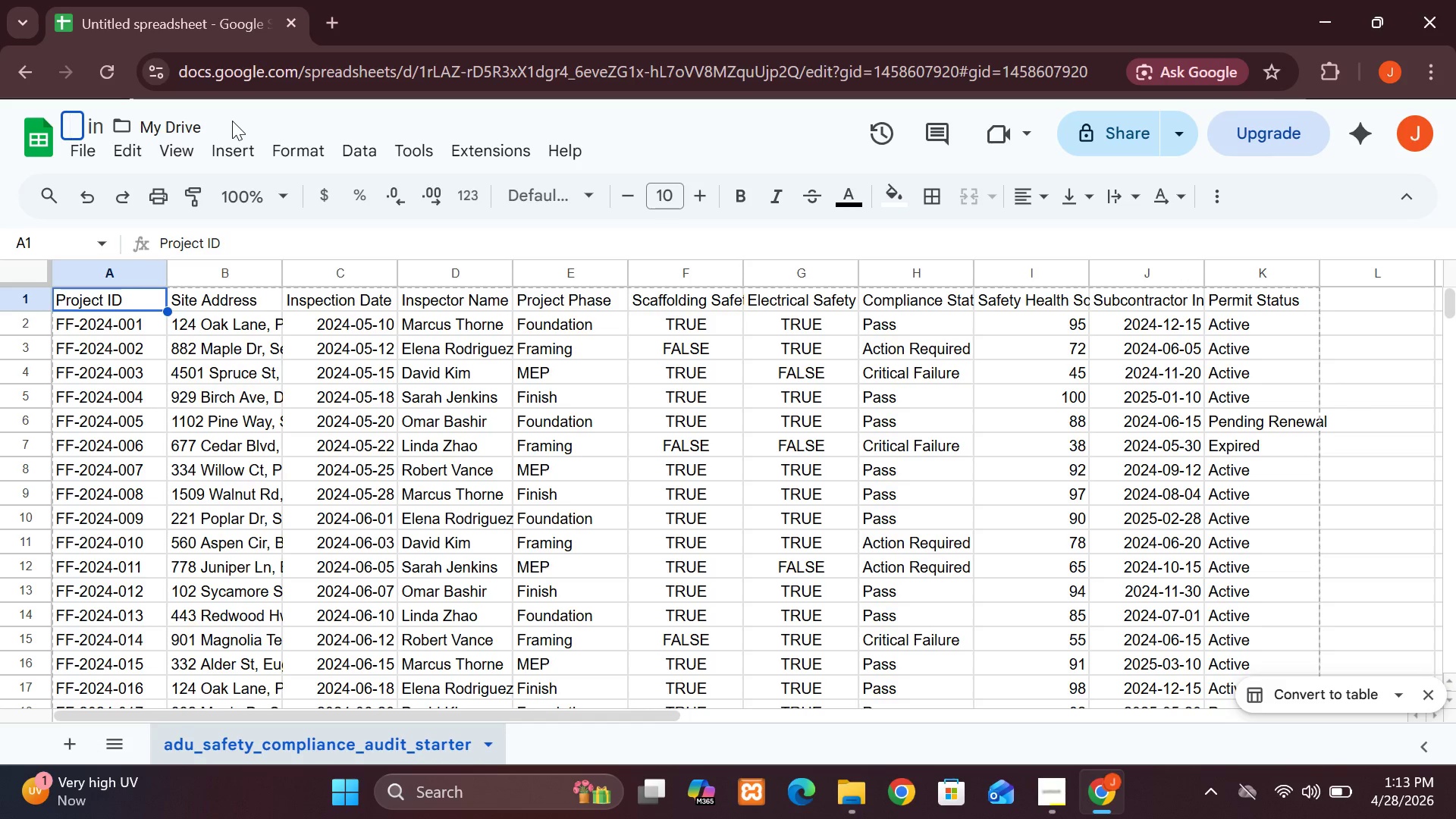 
wait(10.67)
 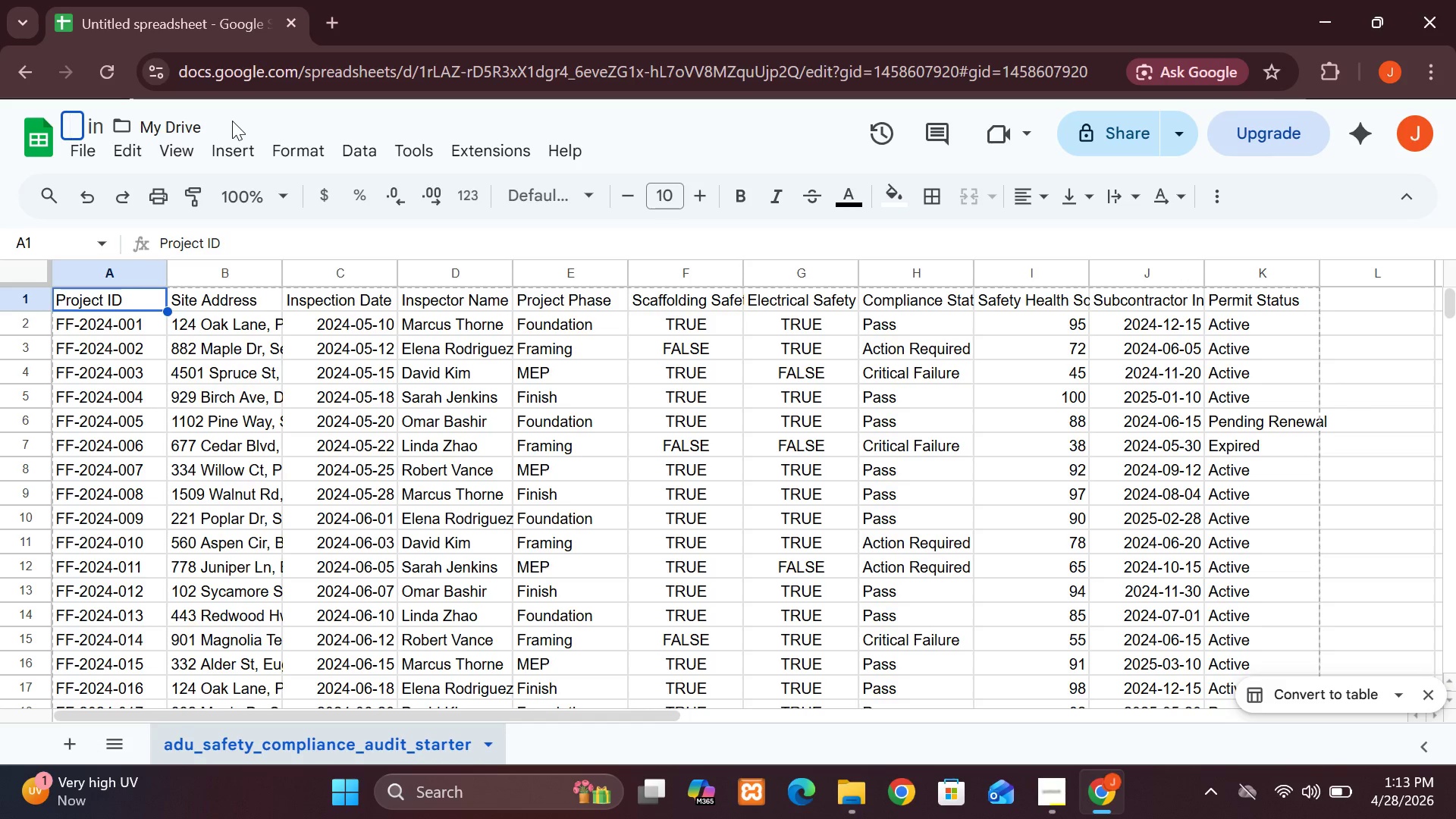 
left_click([1058, 788])